 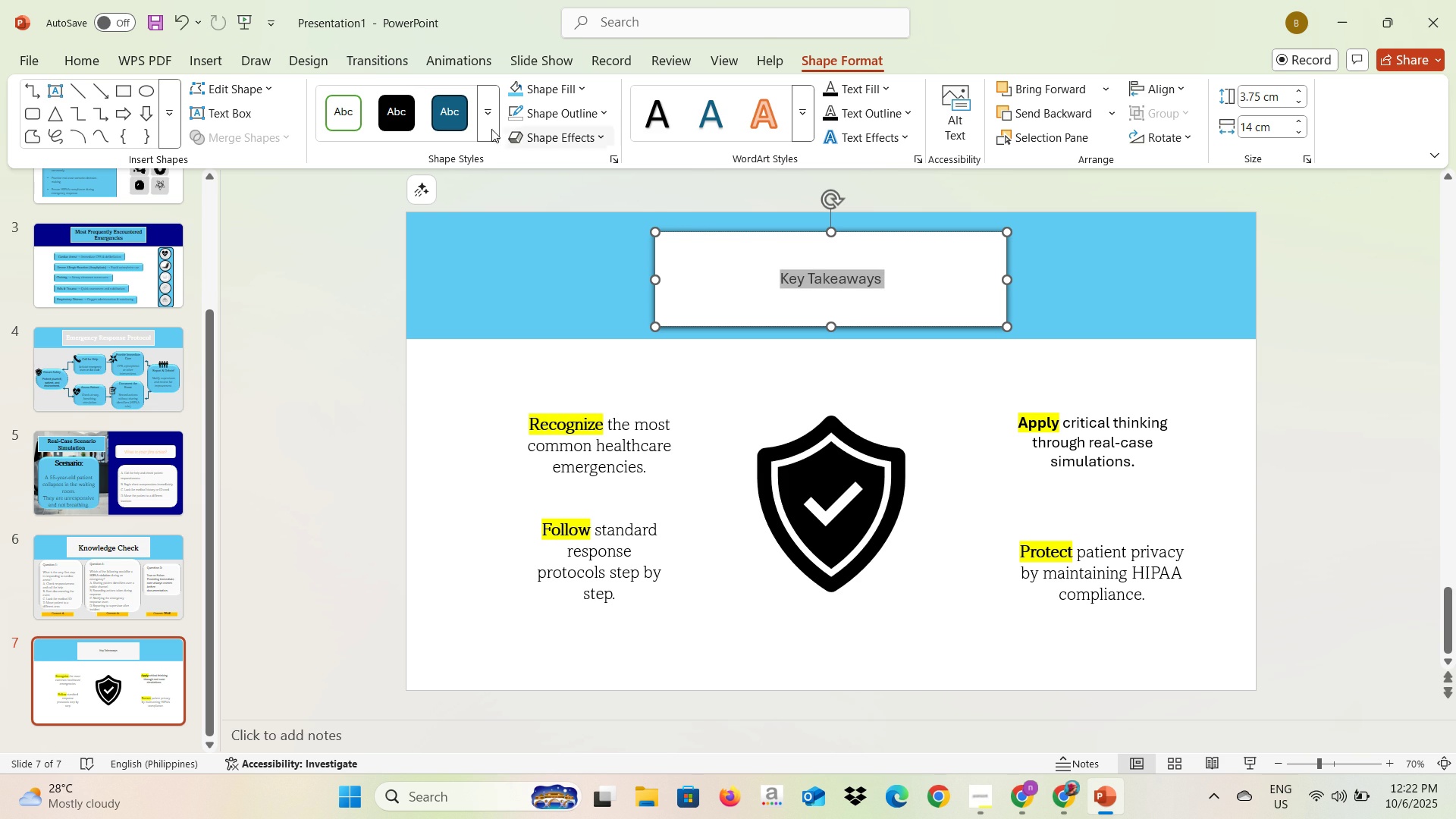 
left_click([102, 63])
 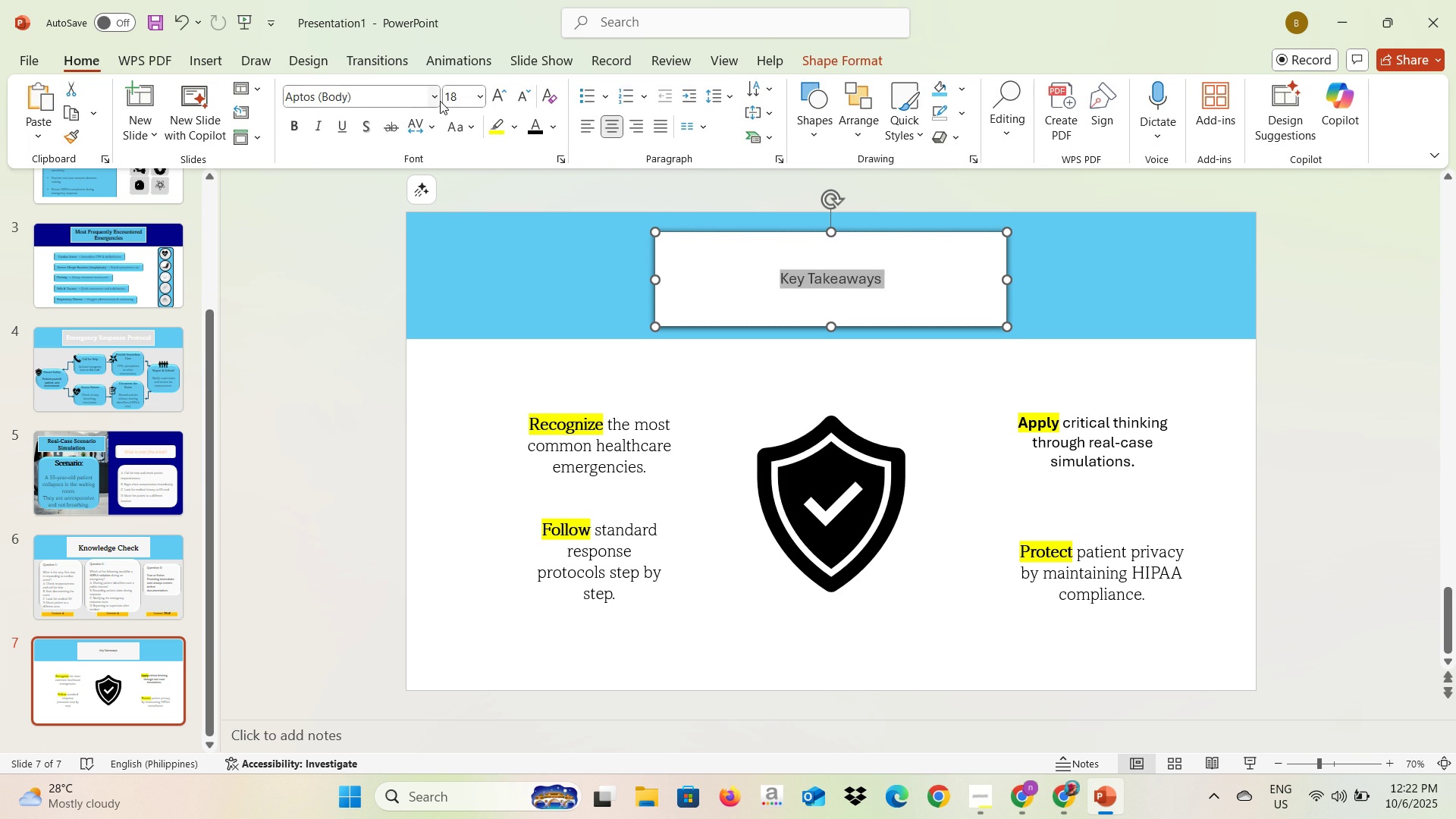 
left_click([436, 100])
 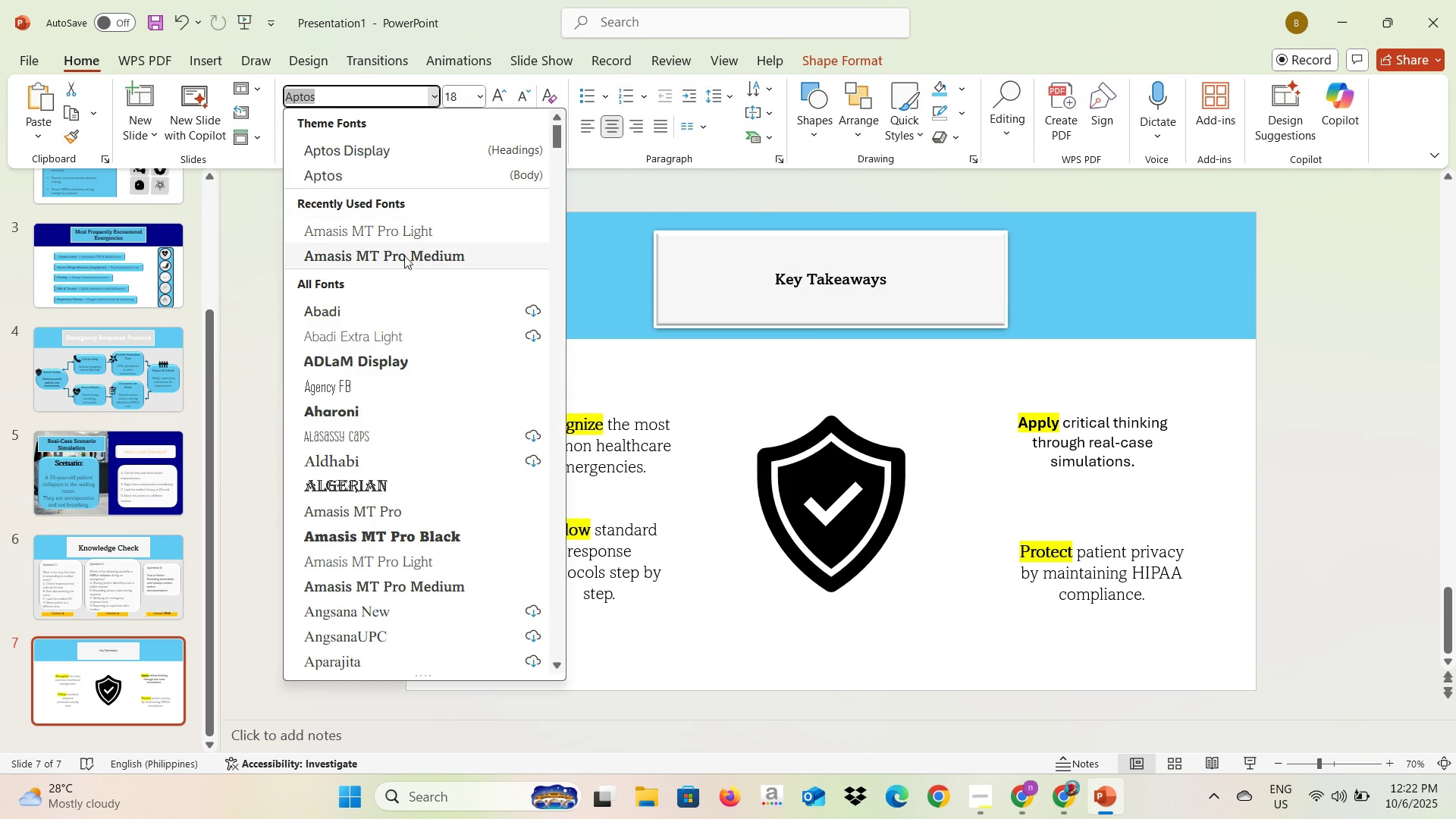 
left_click([404, 256])
 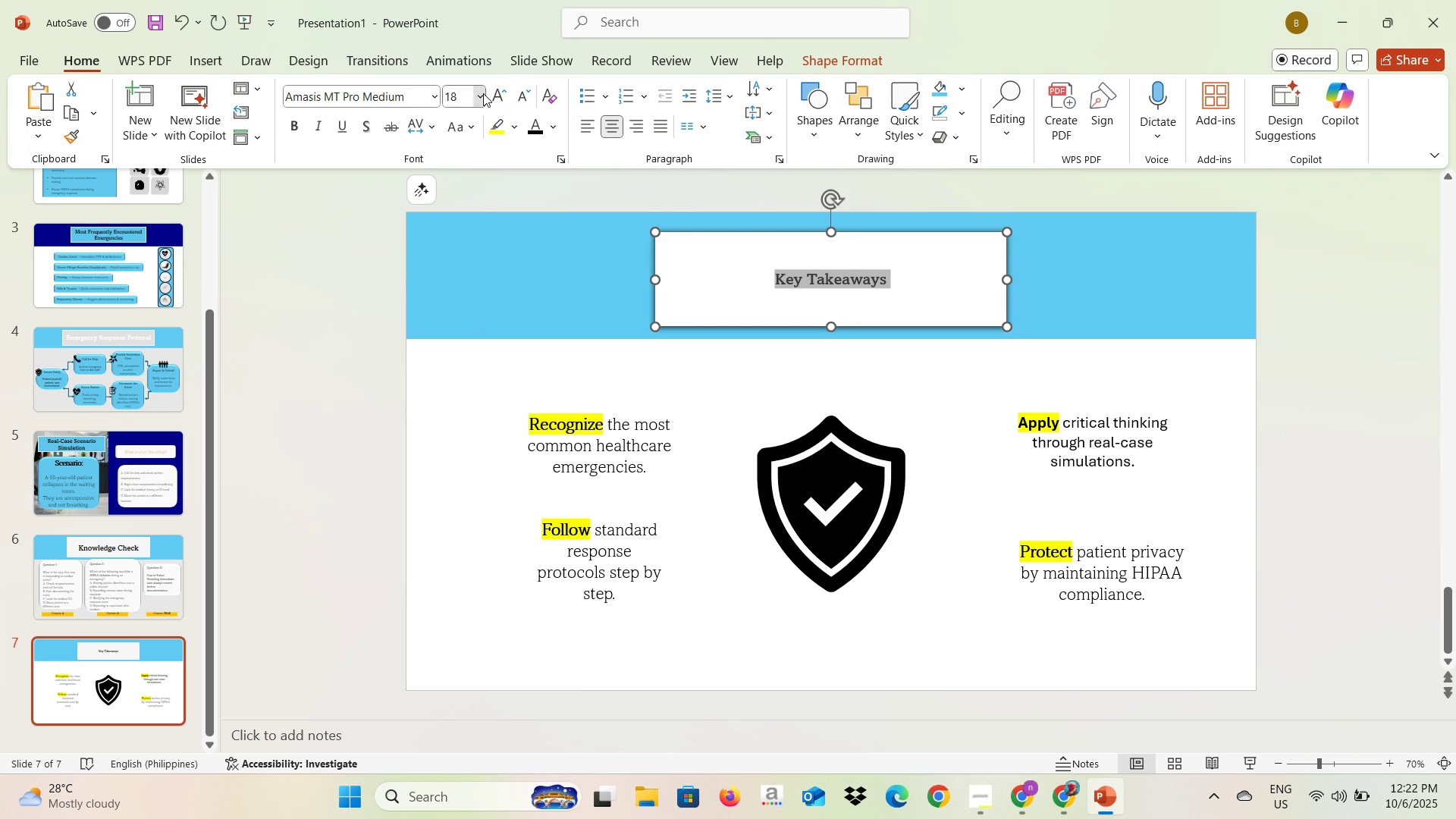 
left_click([483, 93])
 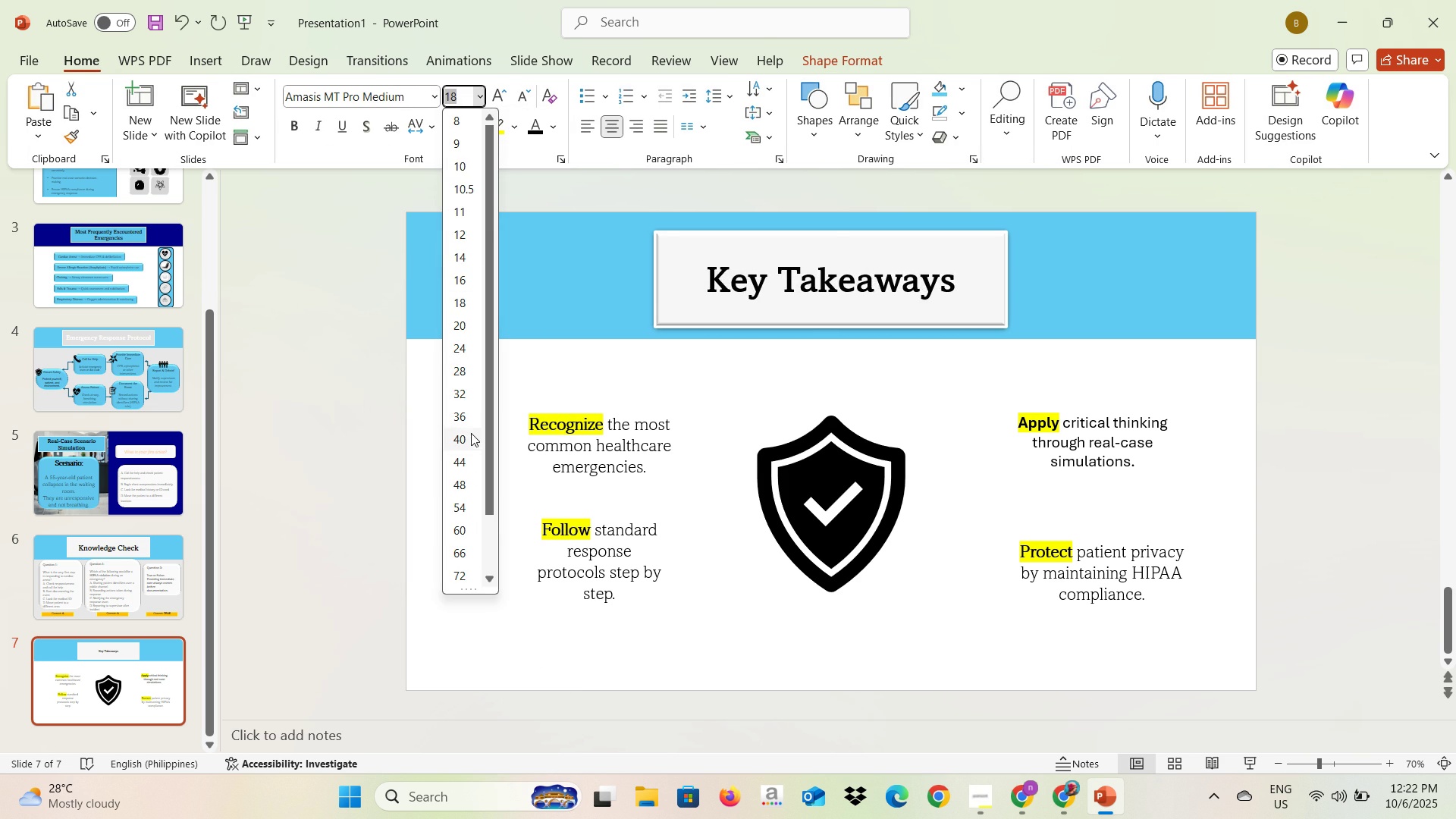 
left_click([469, 437])
 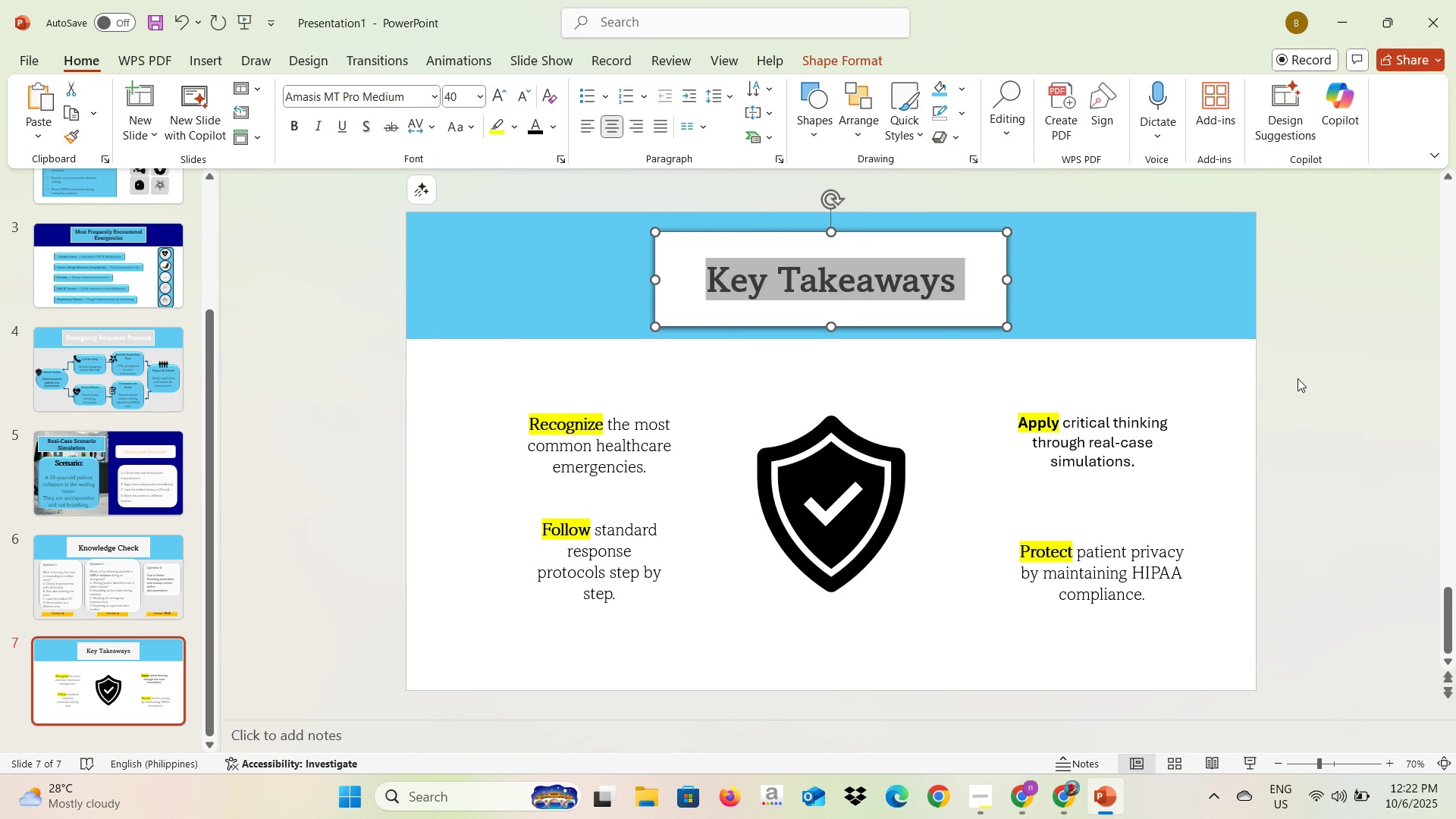 
left_click([1298, 378])
 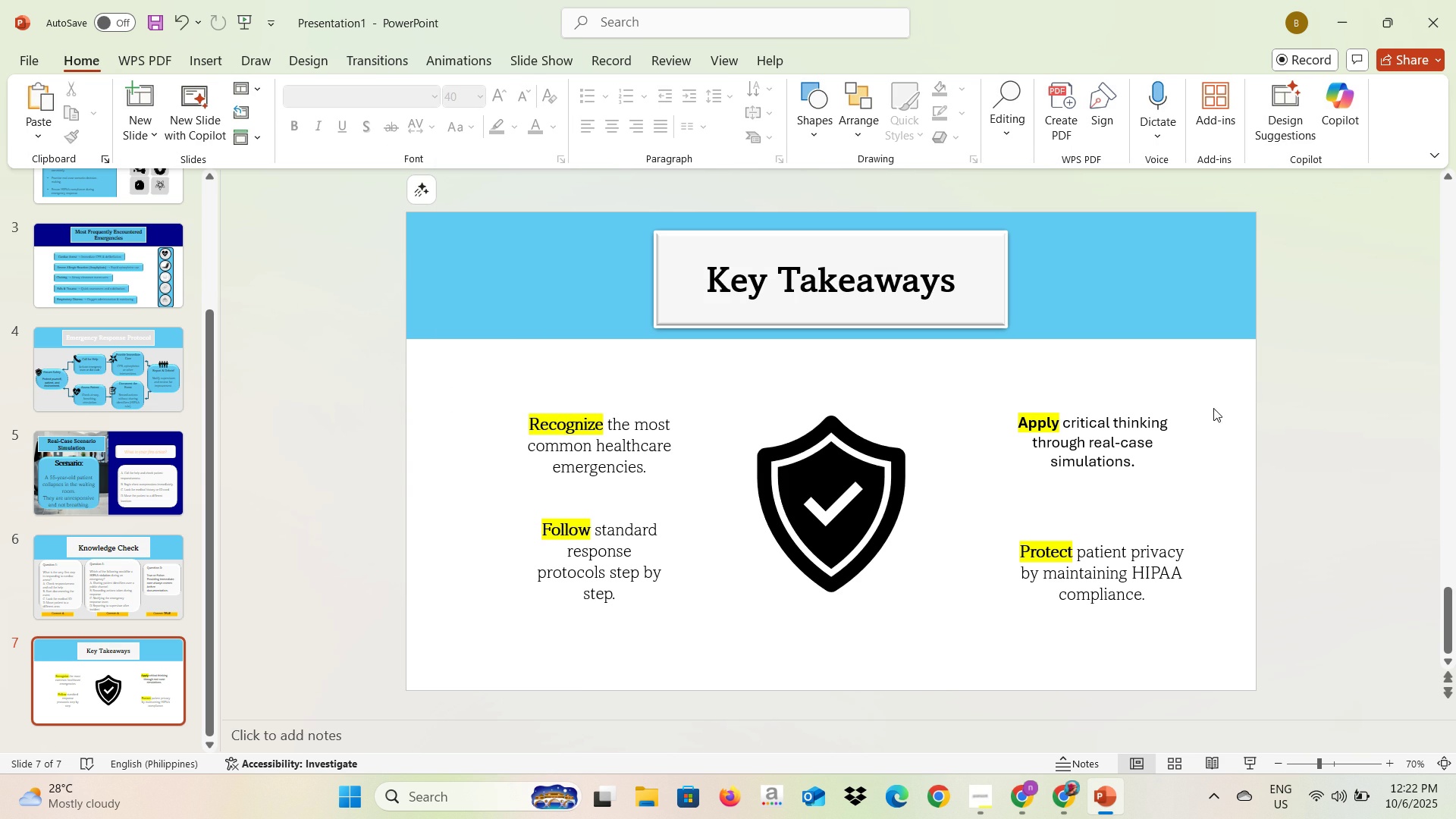 
left_click([1276, 473])
 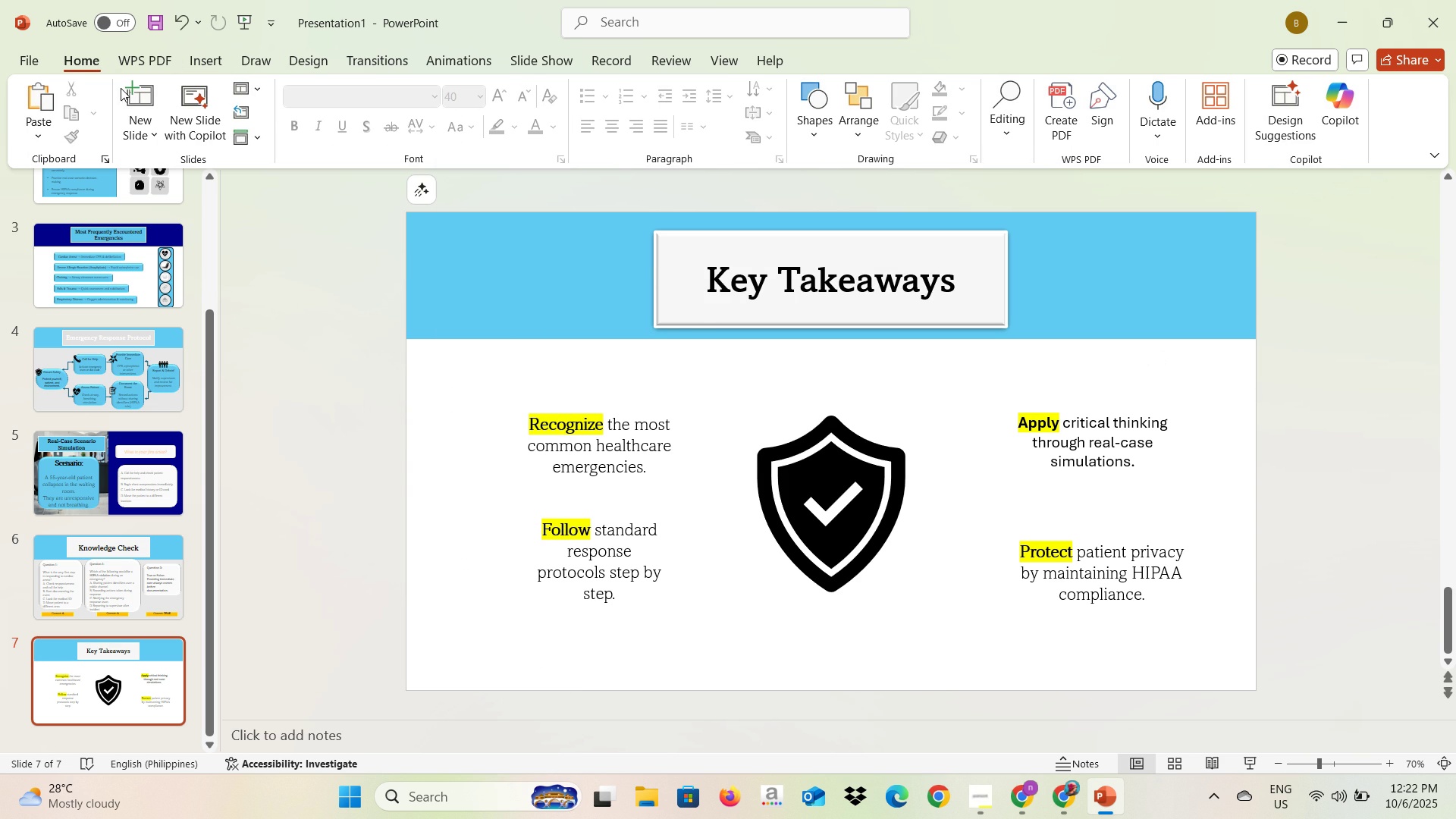 
left_click([130, 105])
 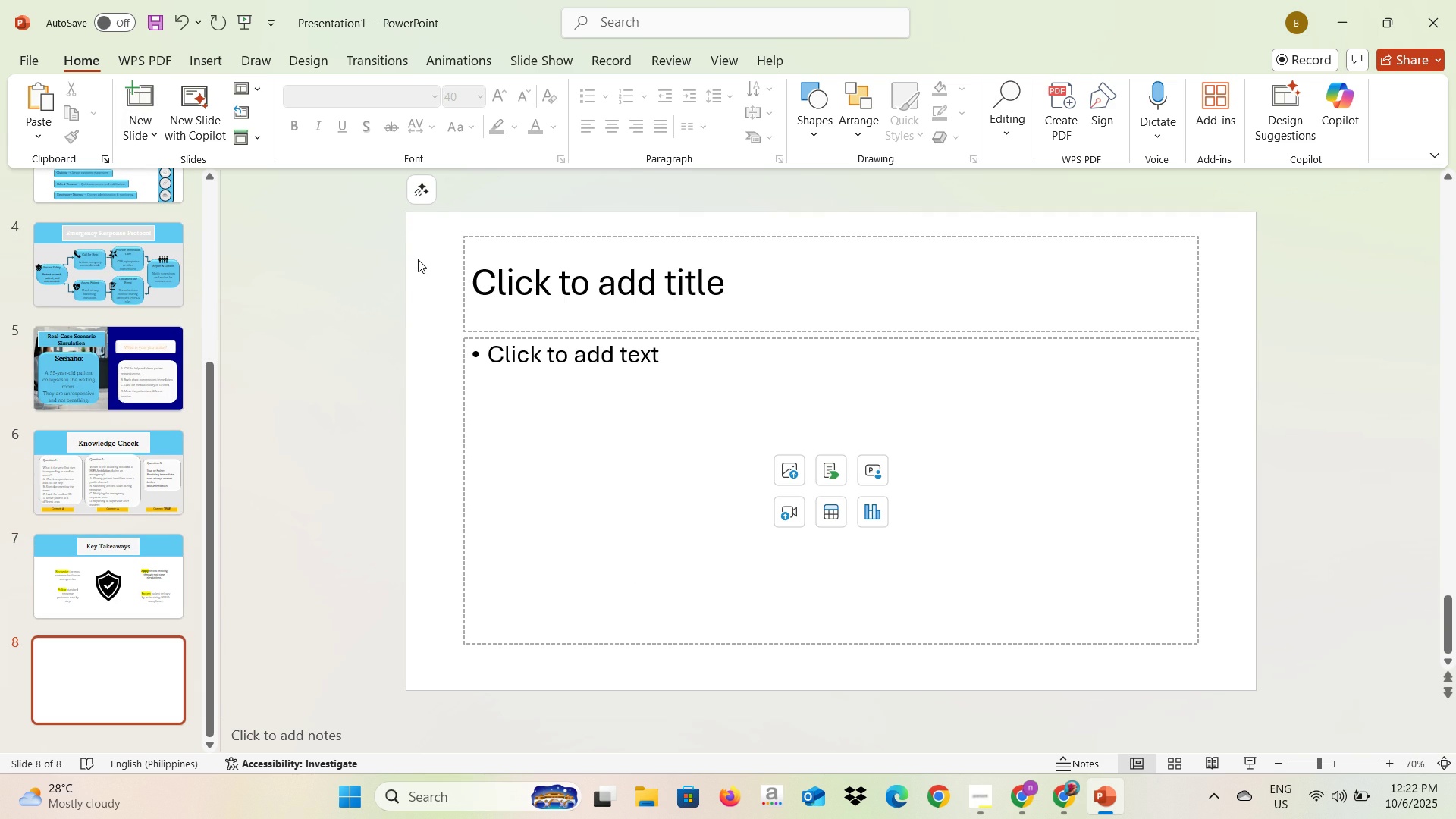 
left_click([418, 260])